 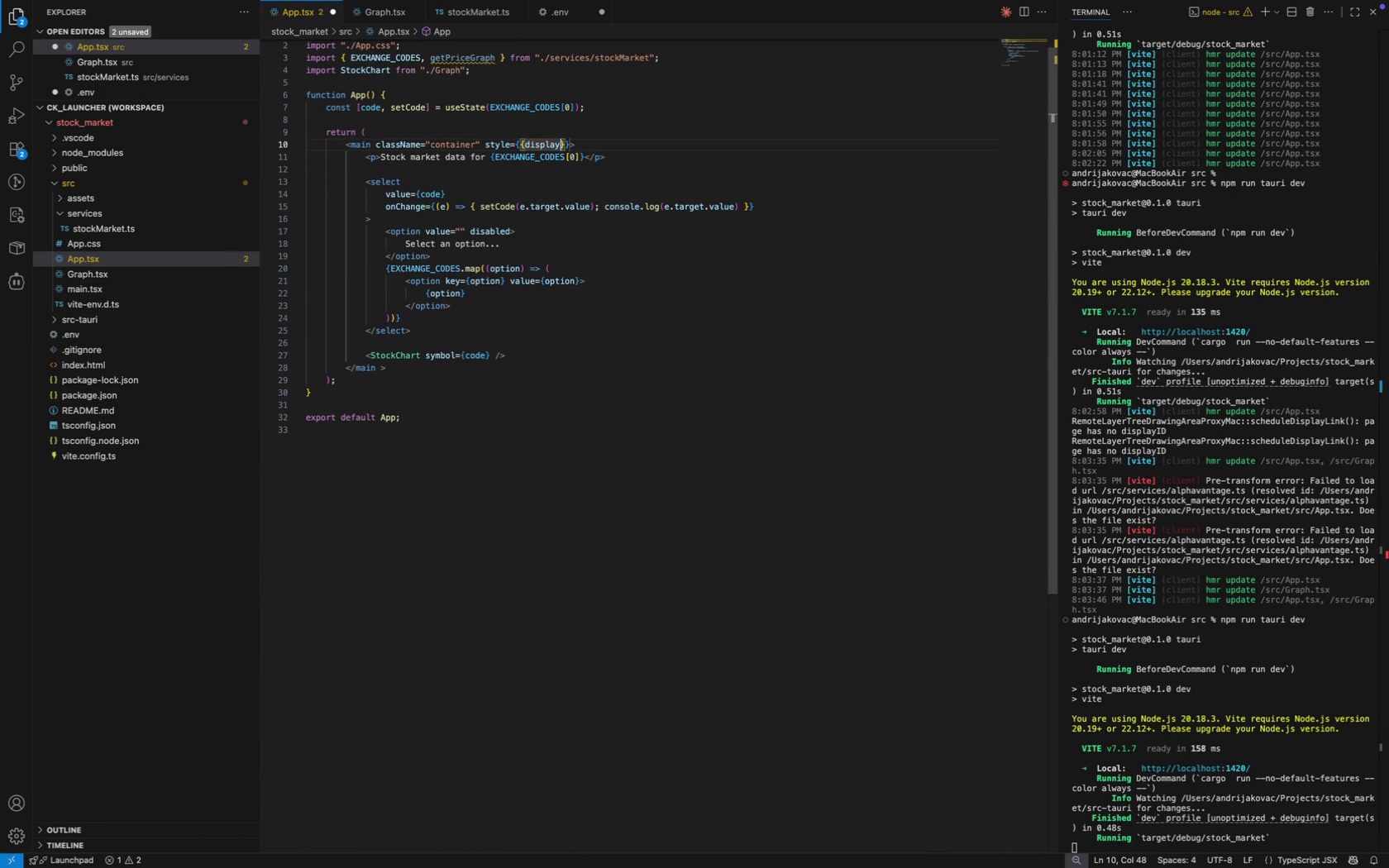 
key(Enter)
 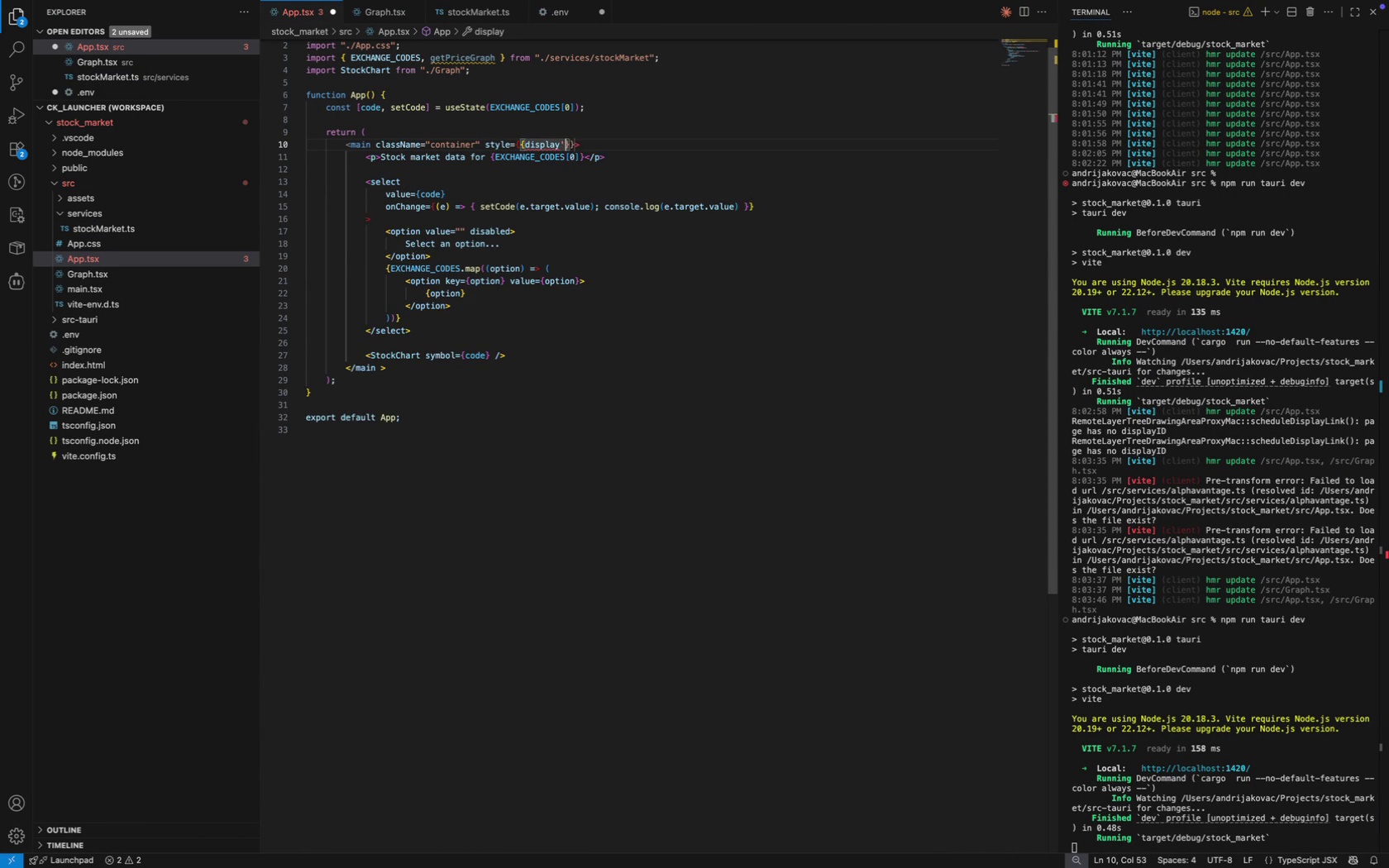 
type(')
key(Backspace)
type(: 'flex)
 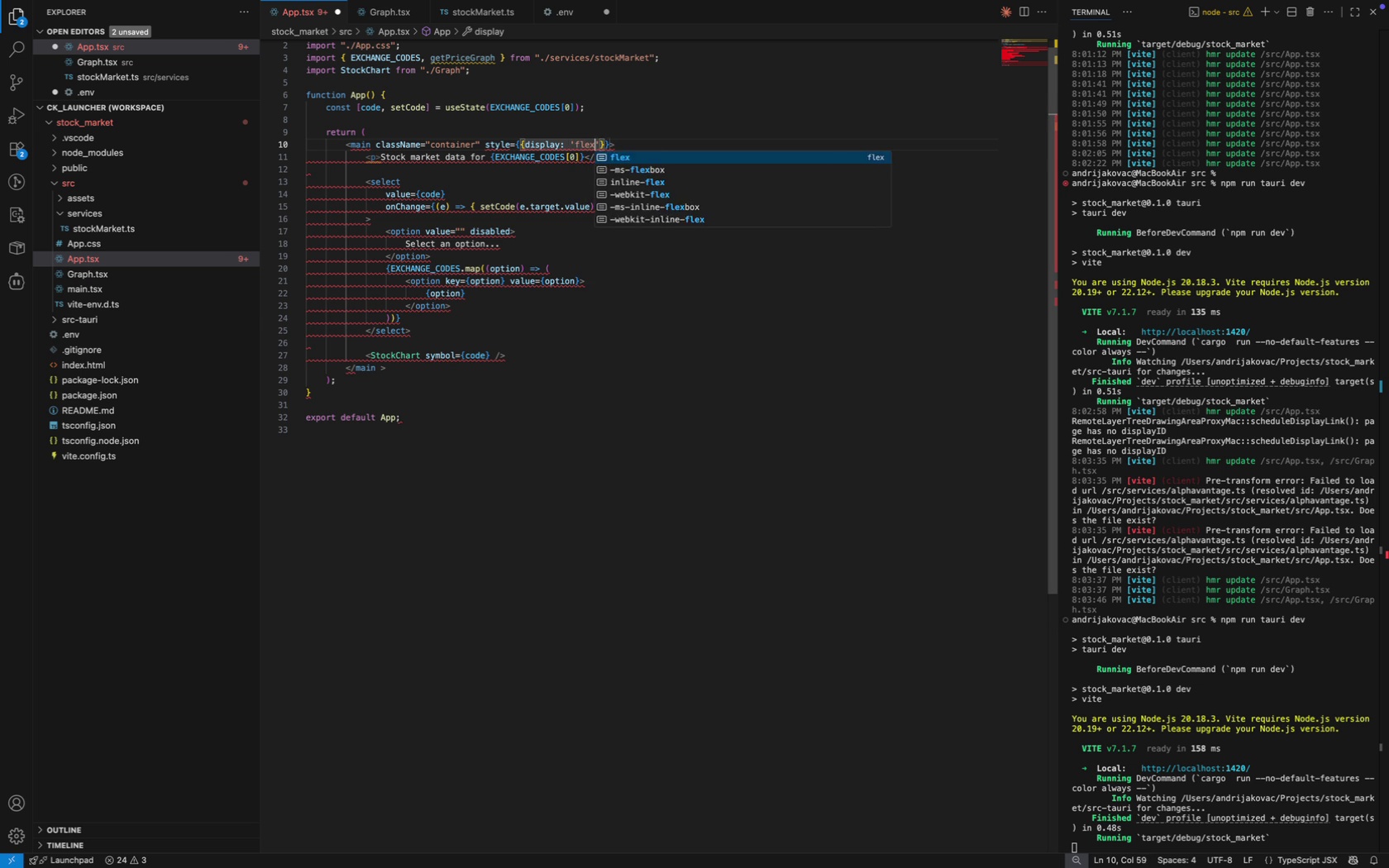 
key(ArrowRight)
 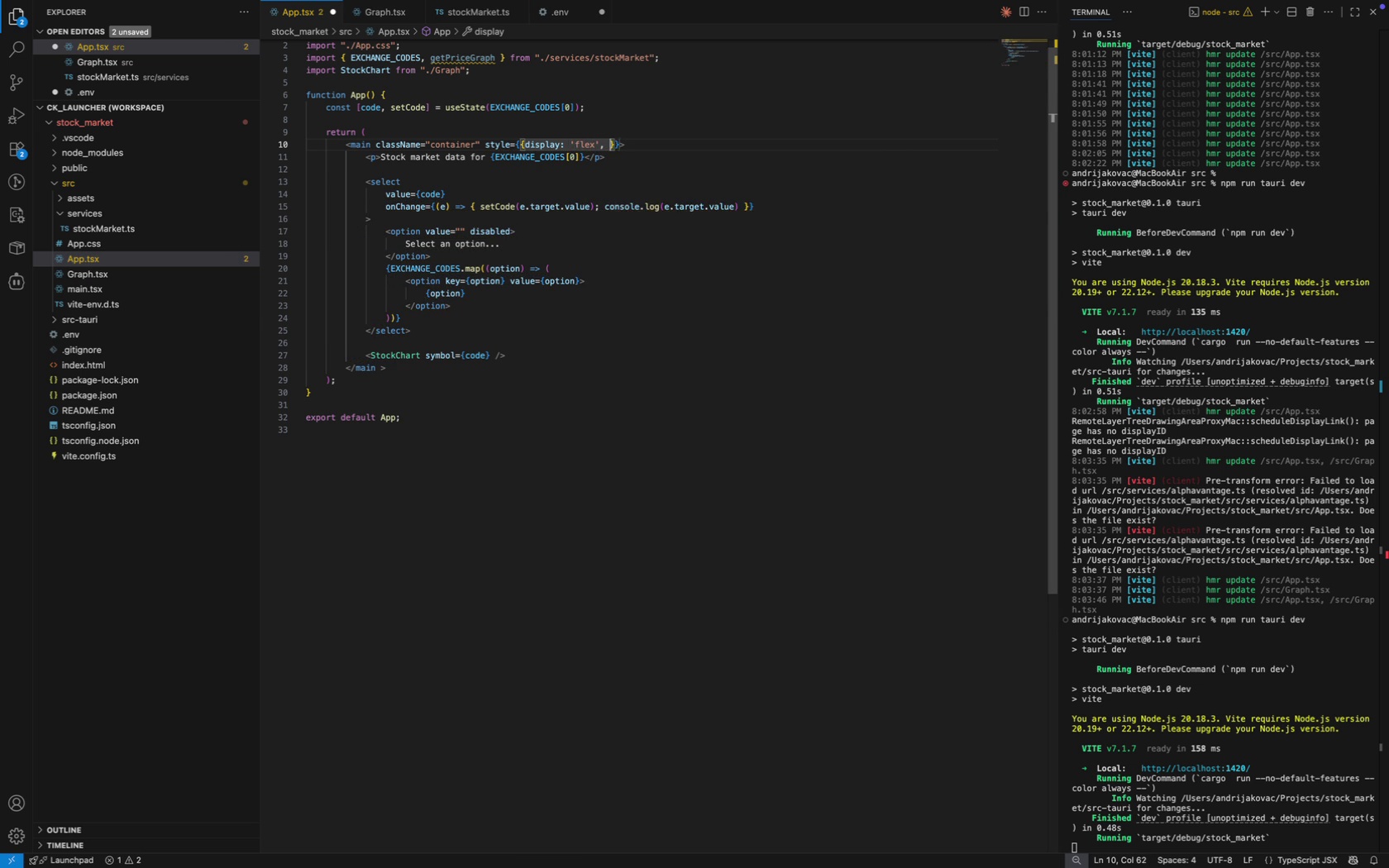 
type(, flex-d)
 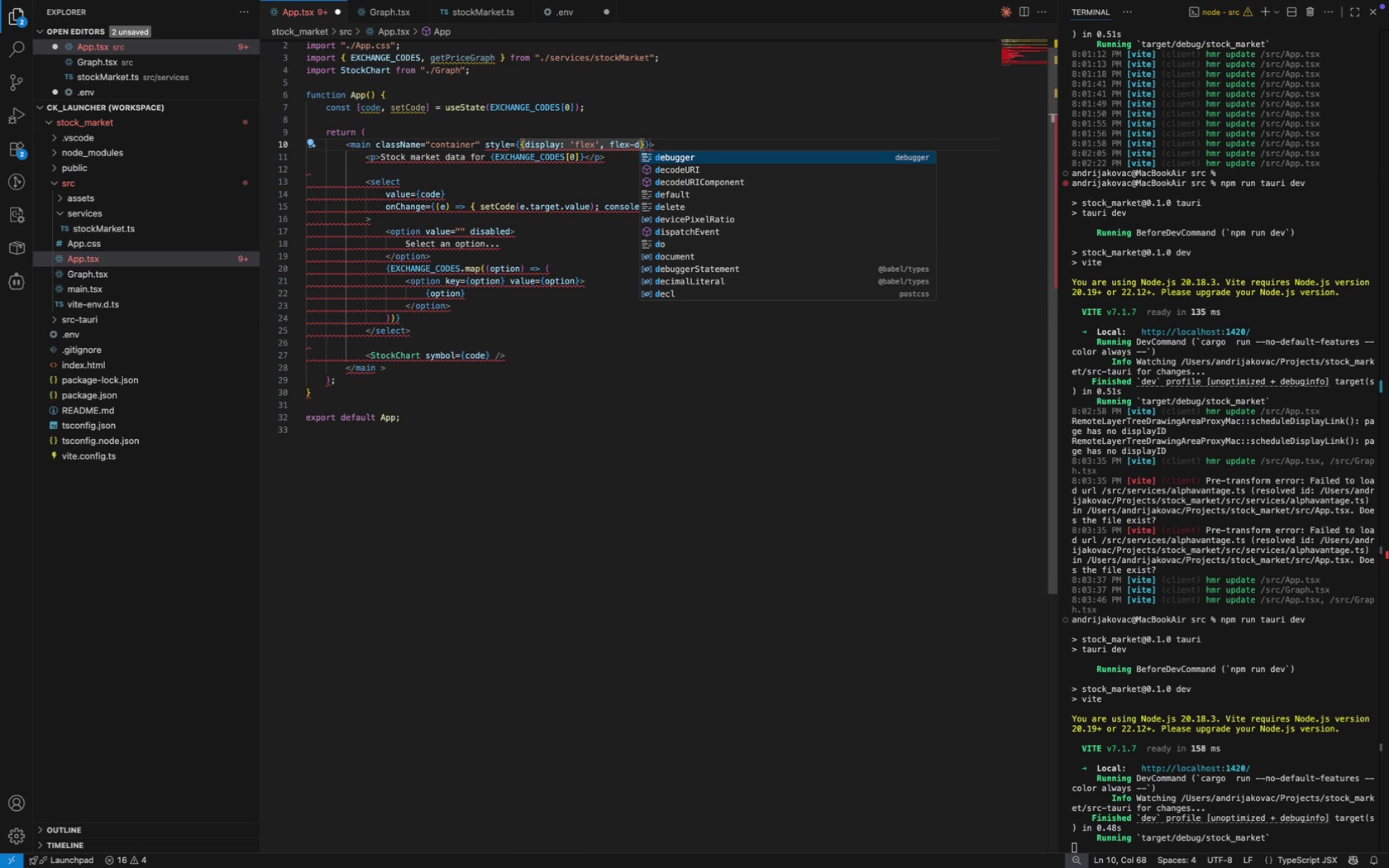 
key(Backspace)
 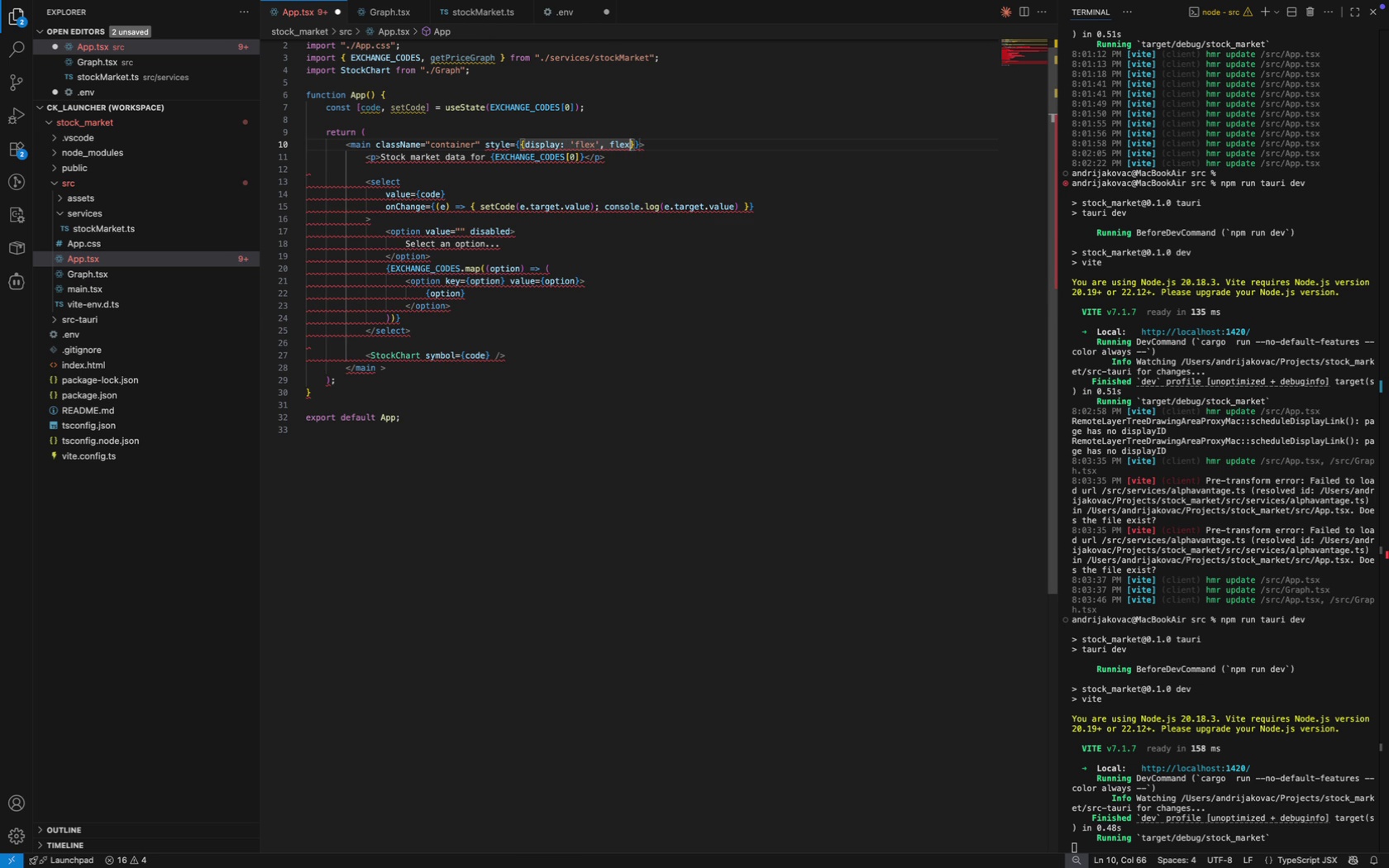 
key(Backspace)
 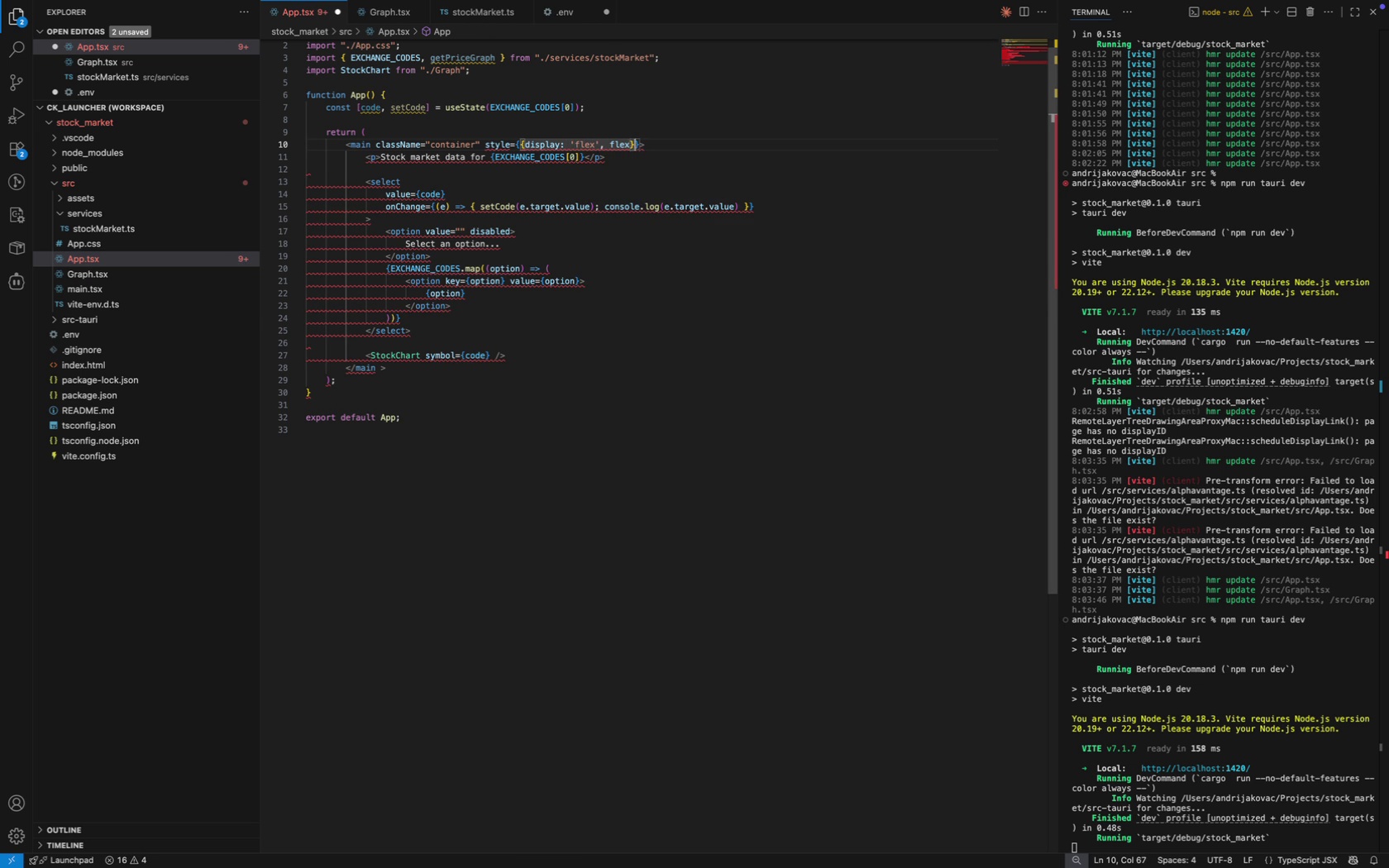 
key(ArrowRight)
 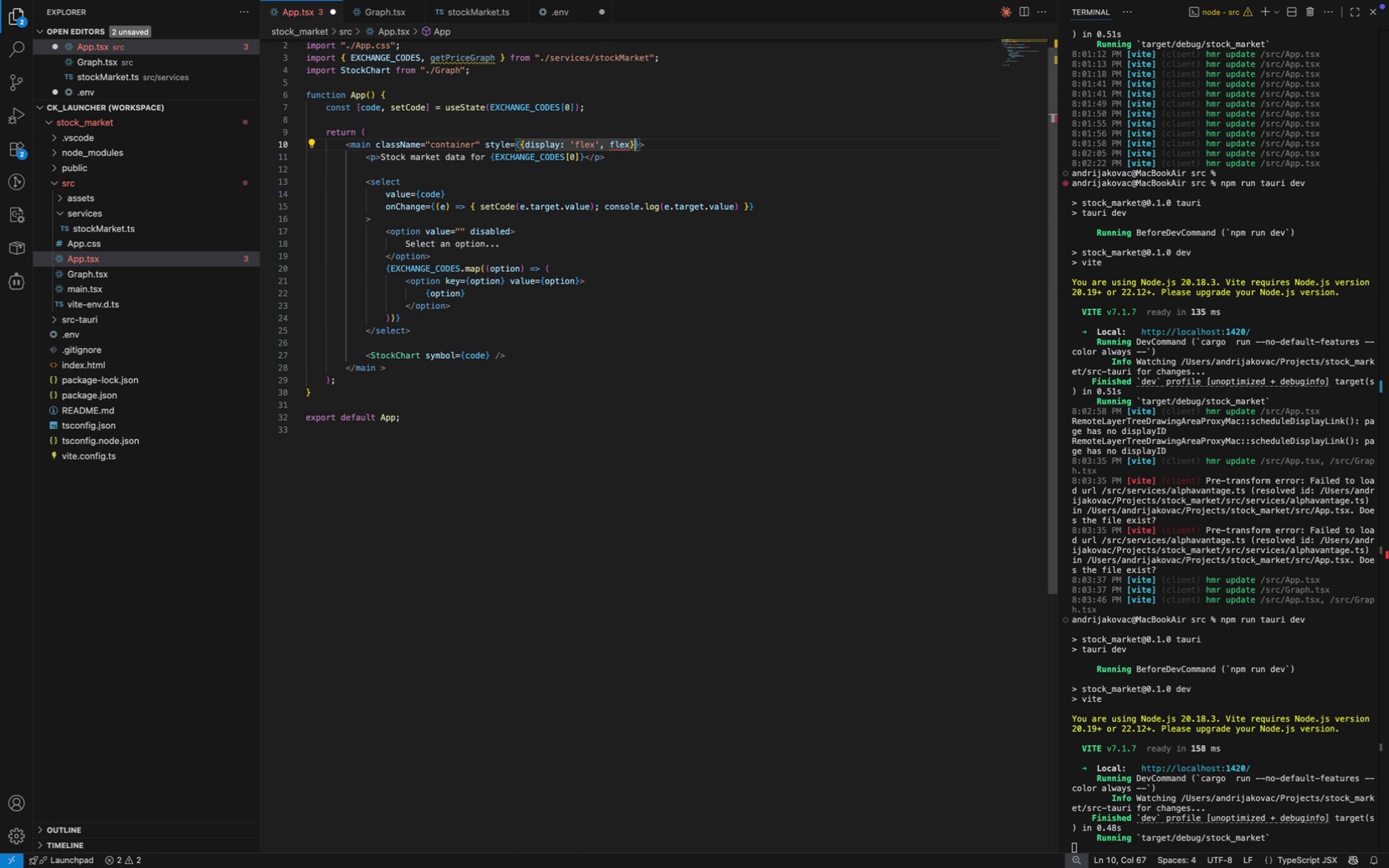 
key(ArrowRight)